 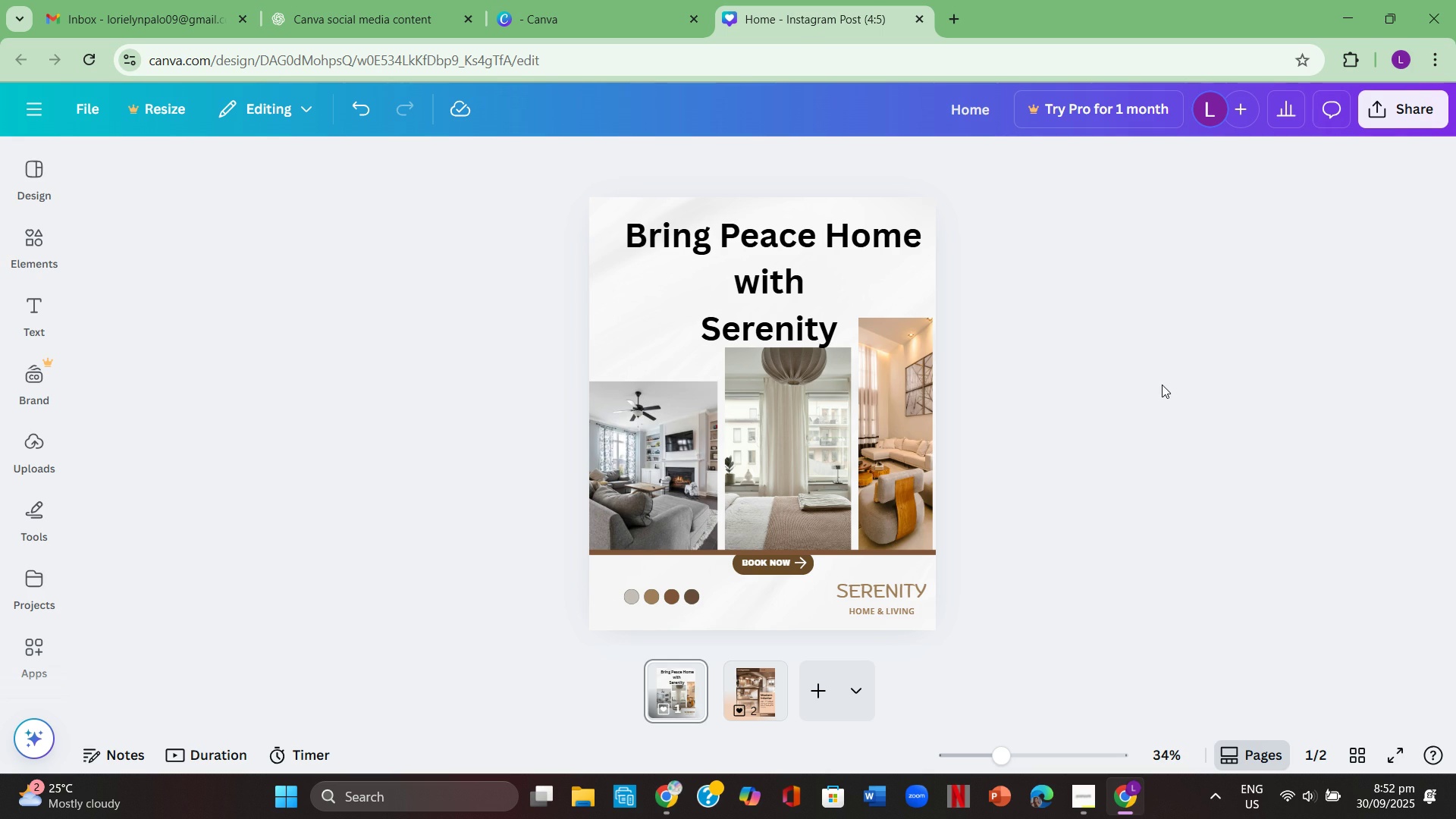 
left_click([1395, 758])
 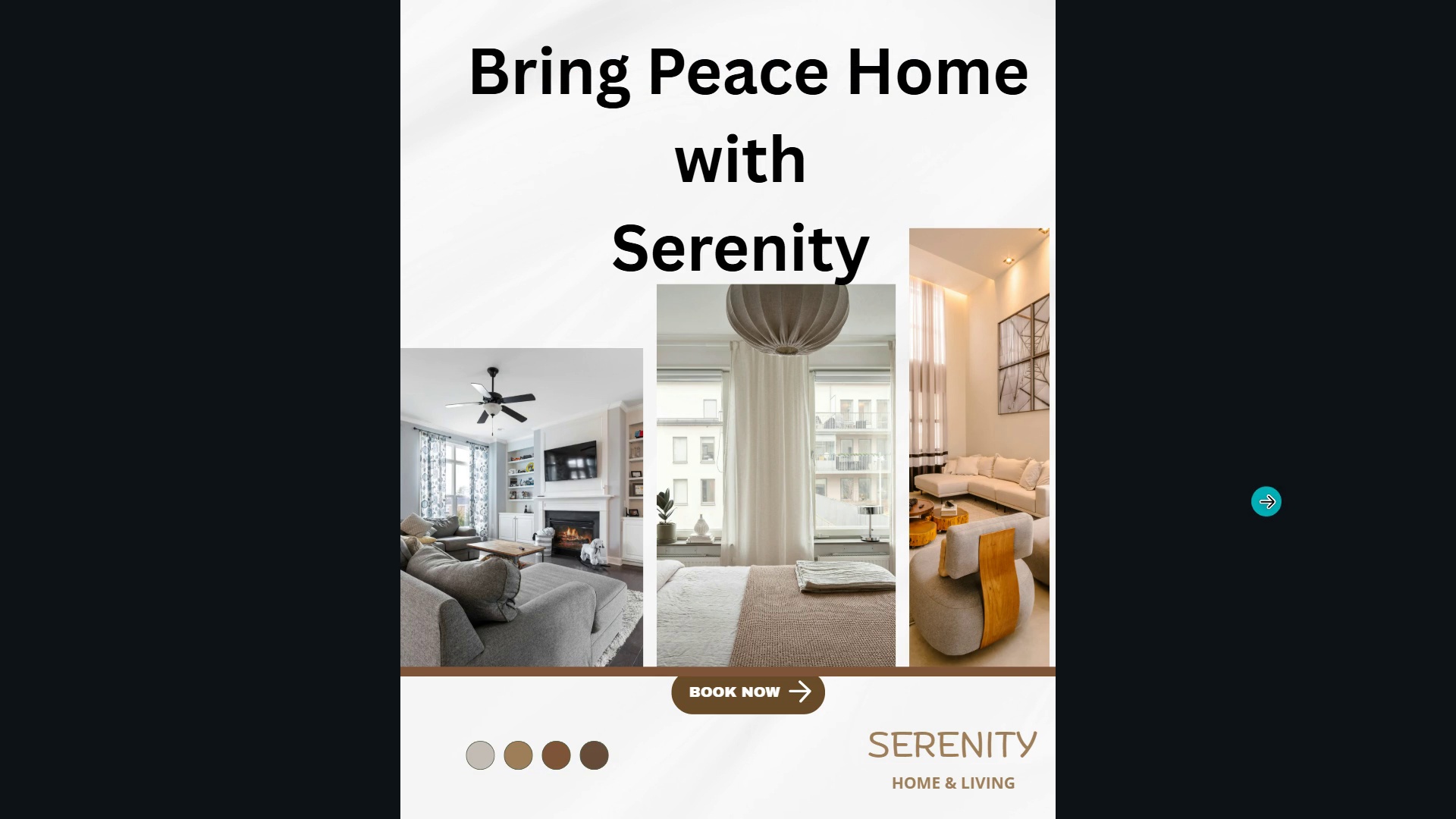 
wait(7.25)
 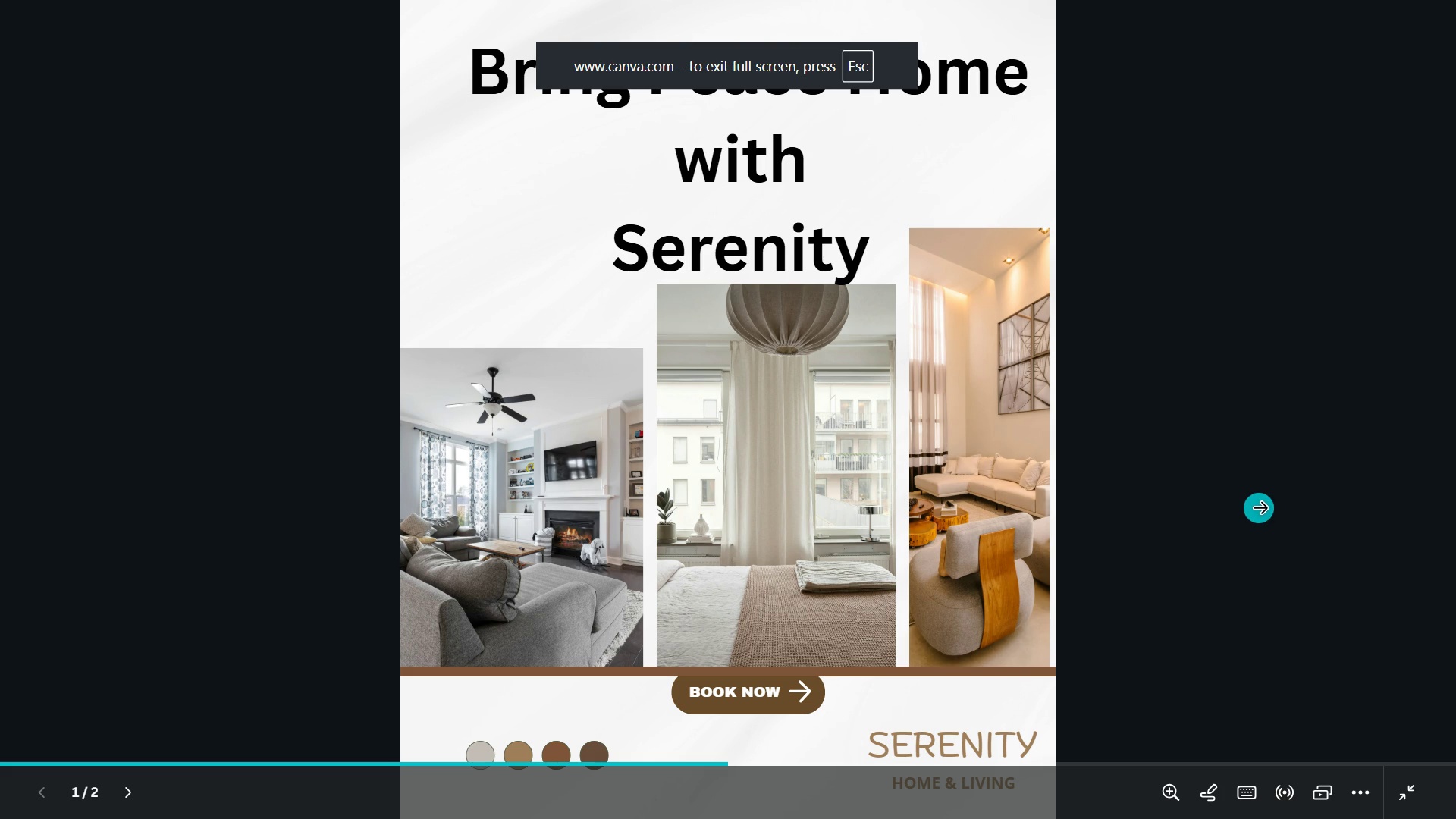 
key(Escape)
 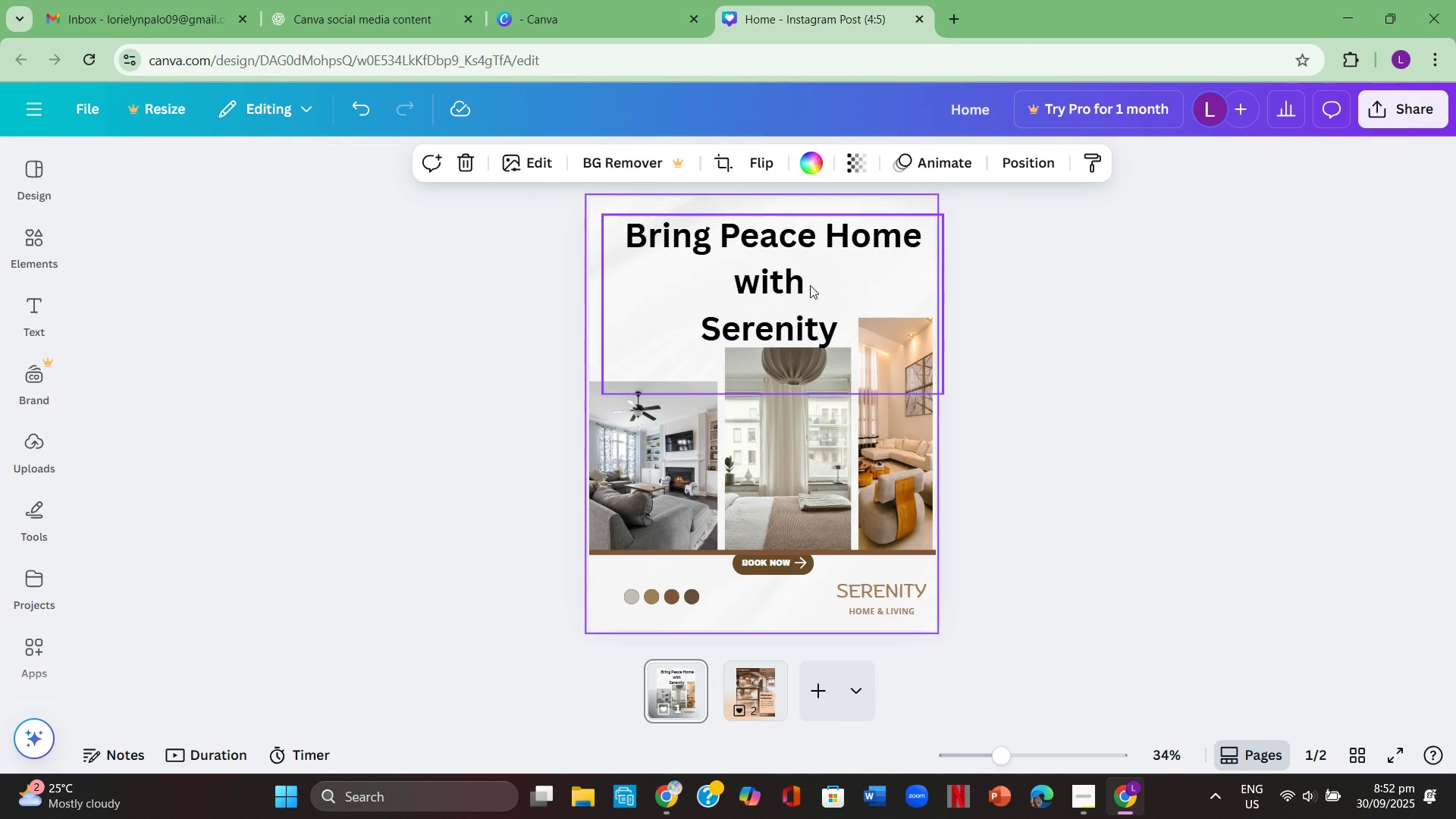 
double_click([810, 285])